 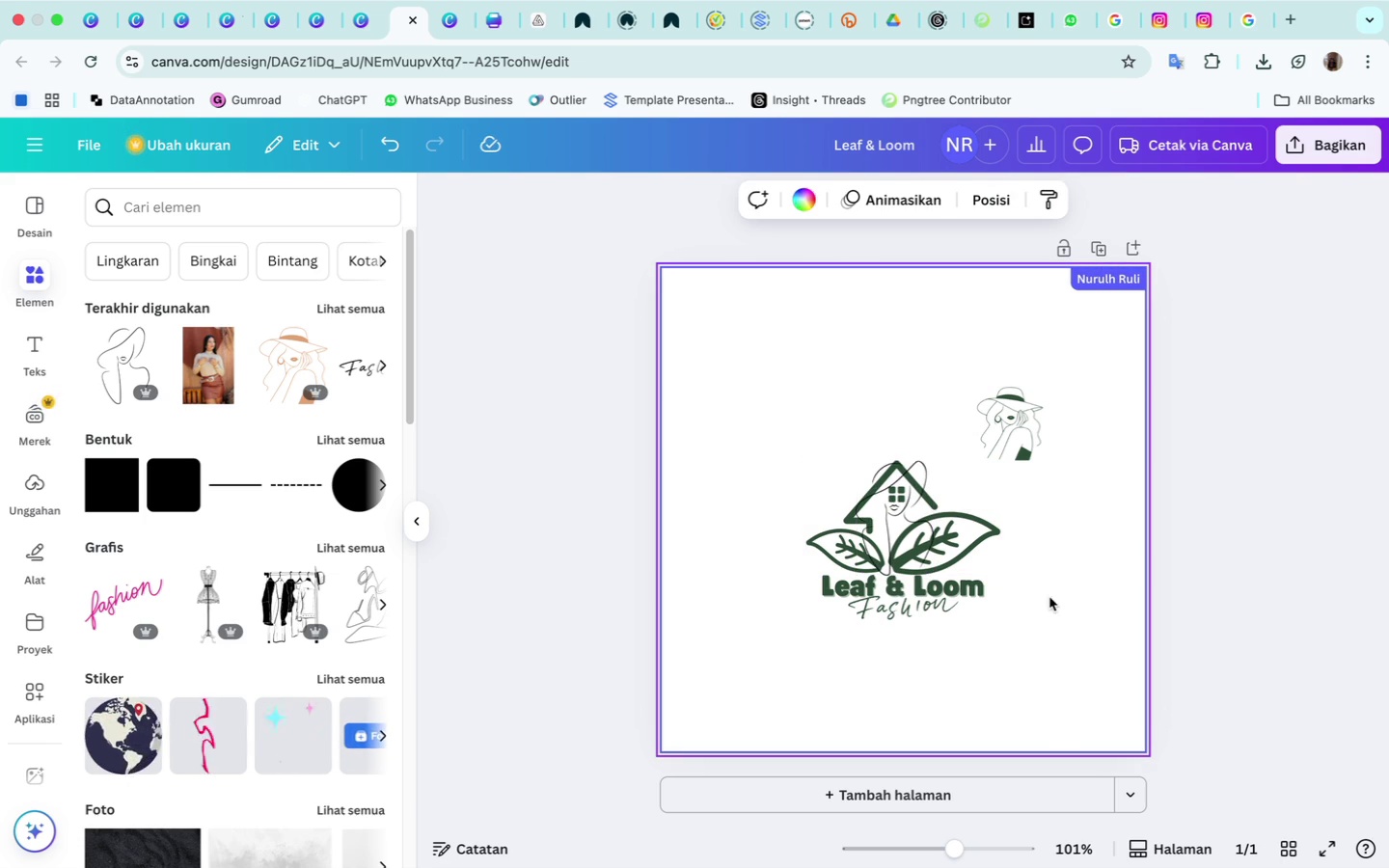 
left_click([904, 490])
 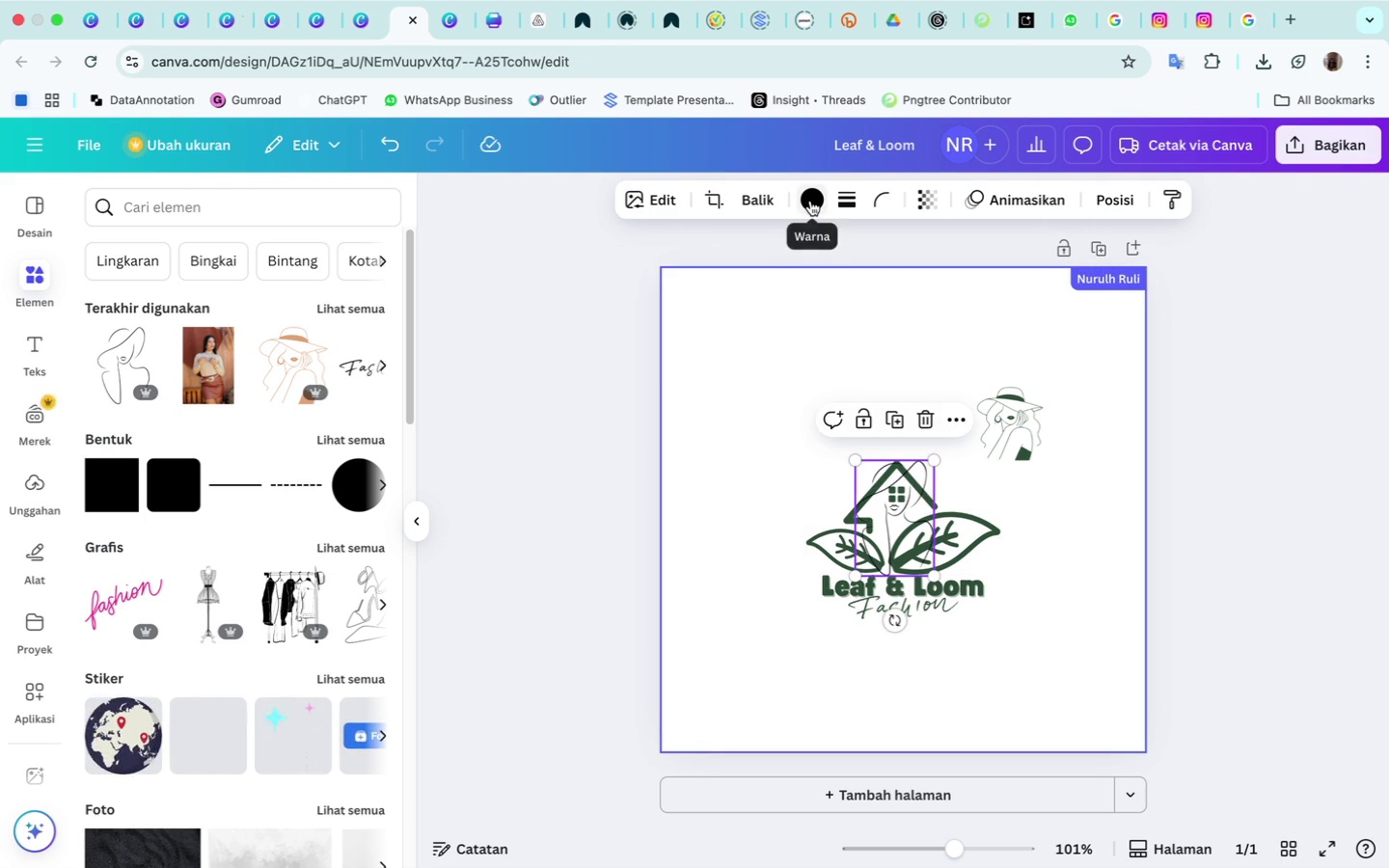 
left_click([810, 202])
 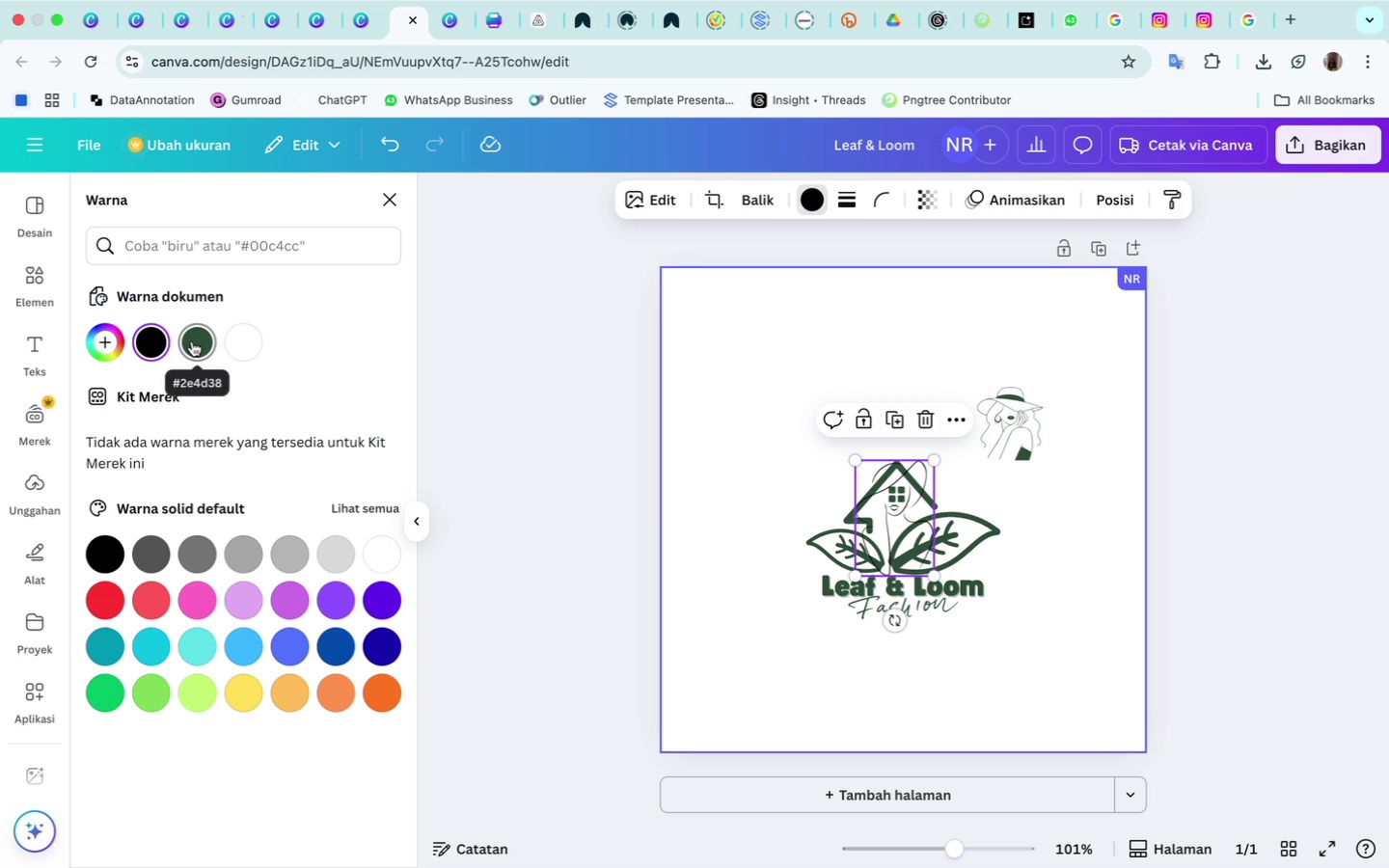 
left_click([192, 341])
 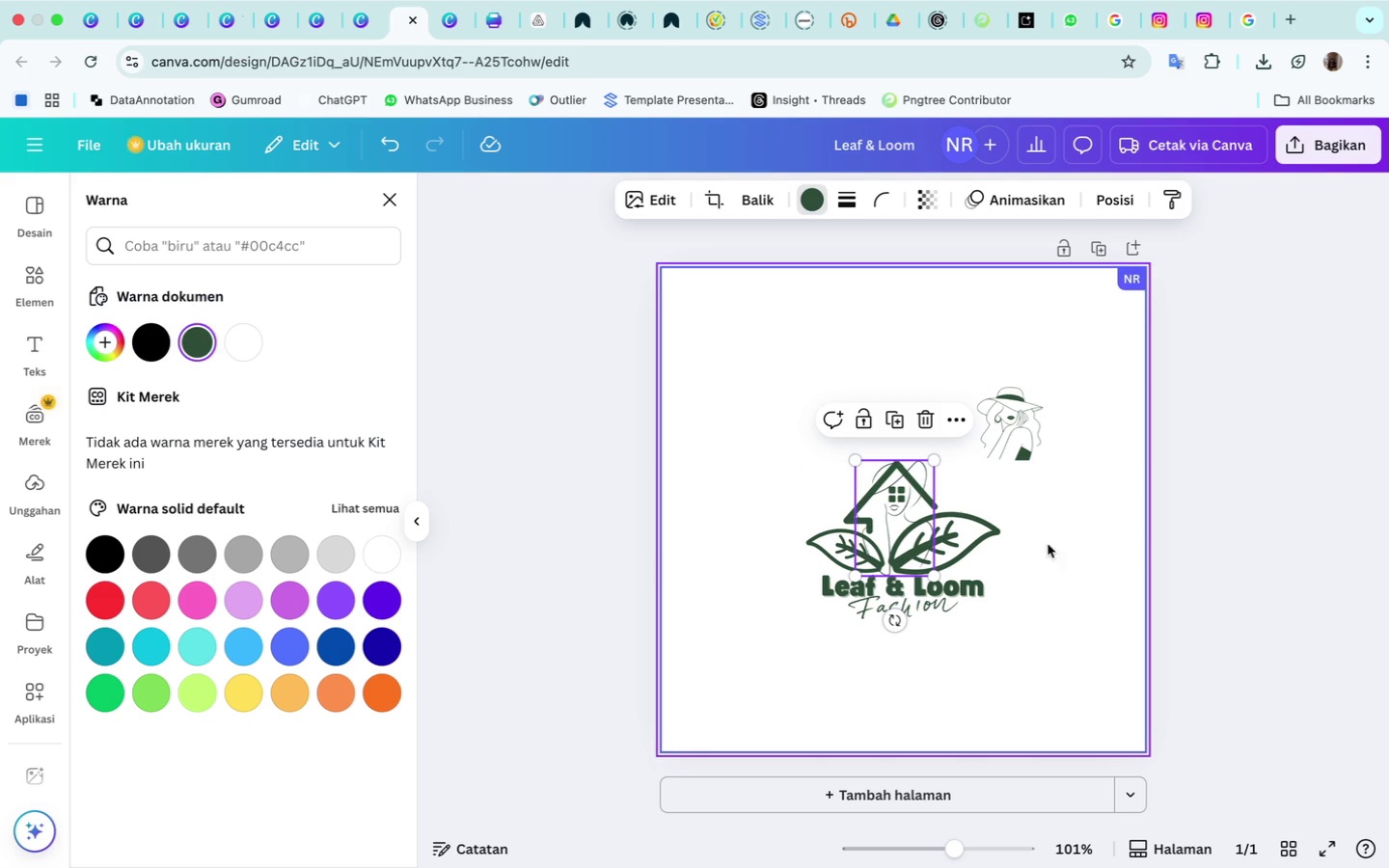 
left_click([1109, 576])
 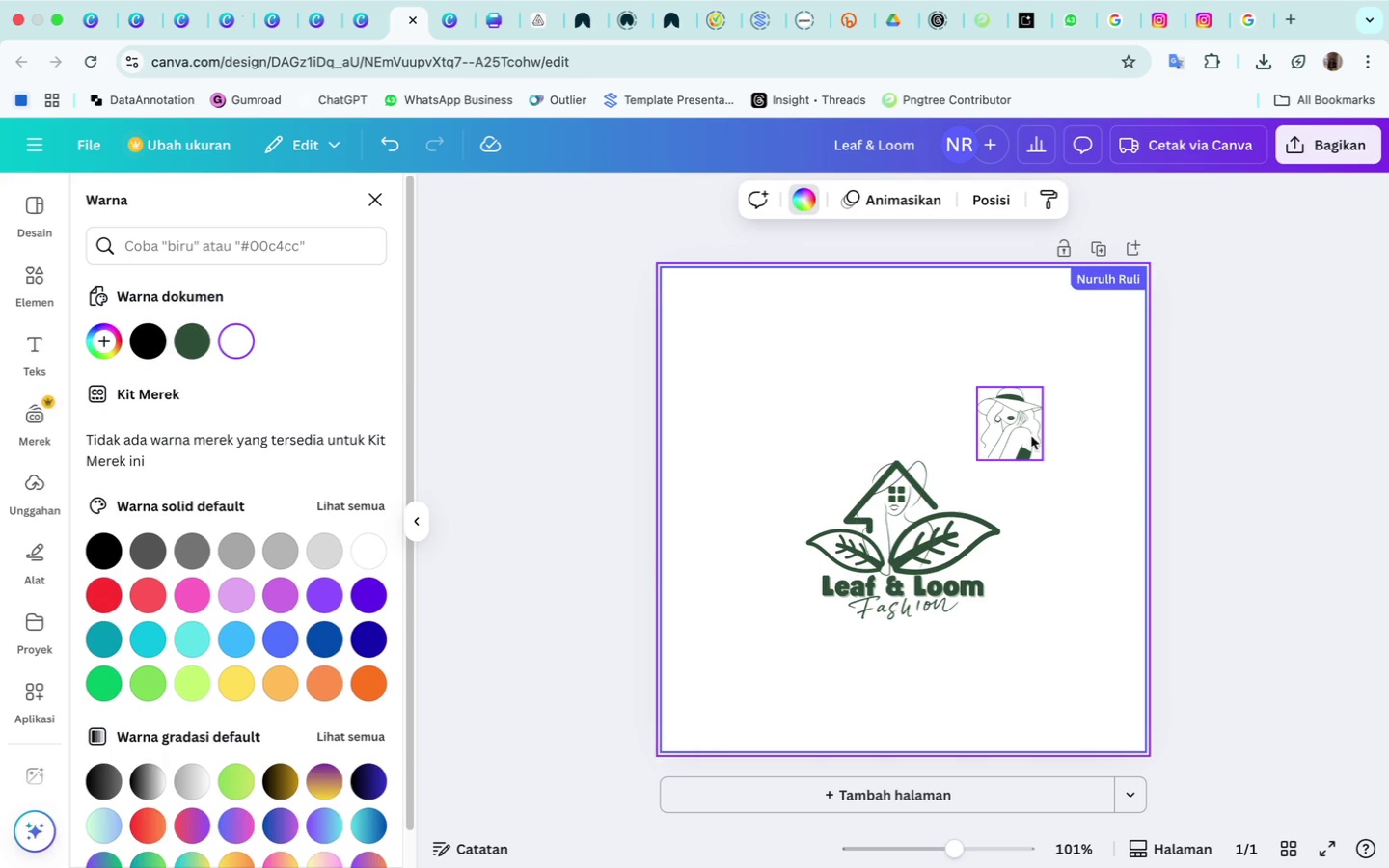 
left_click([1019, 433])
 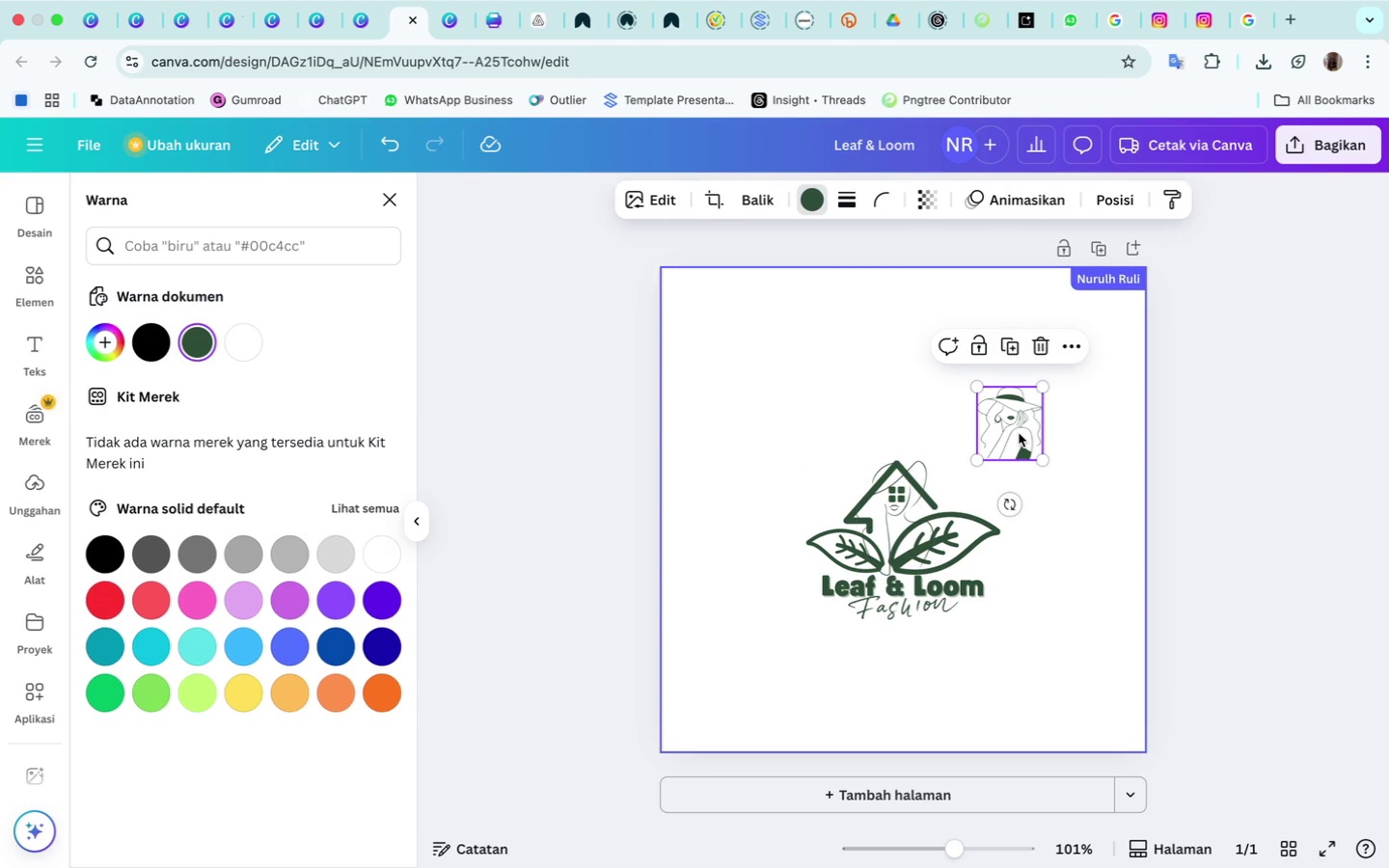 
key(Backspace)
 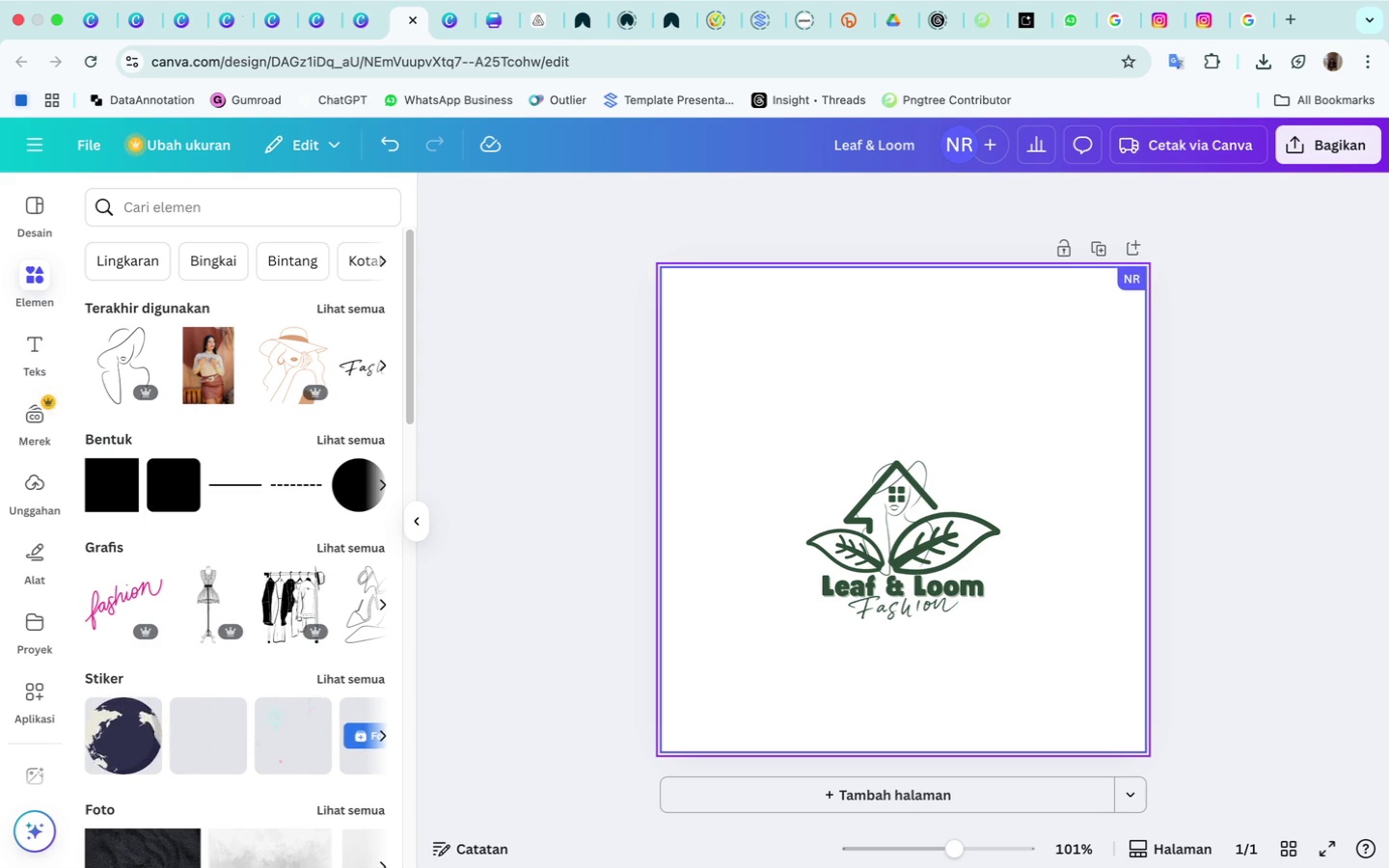 
wait(8.59)
 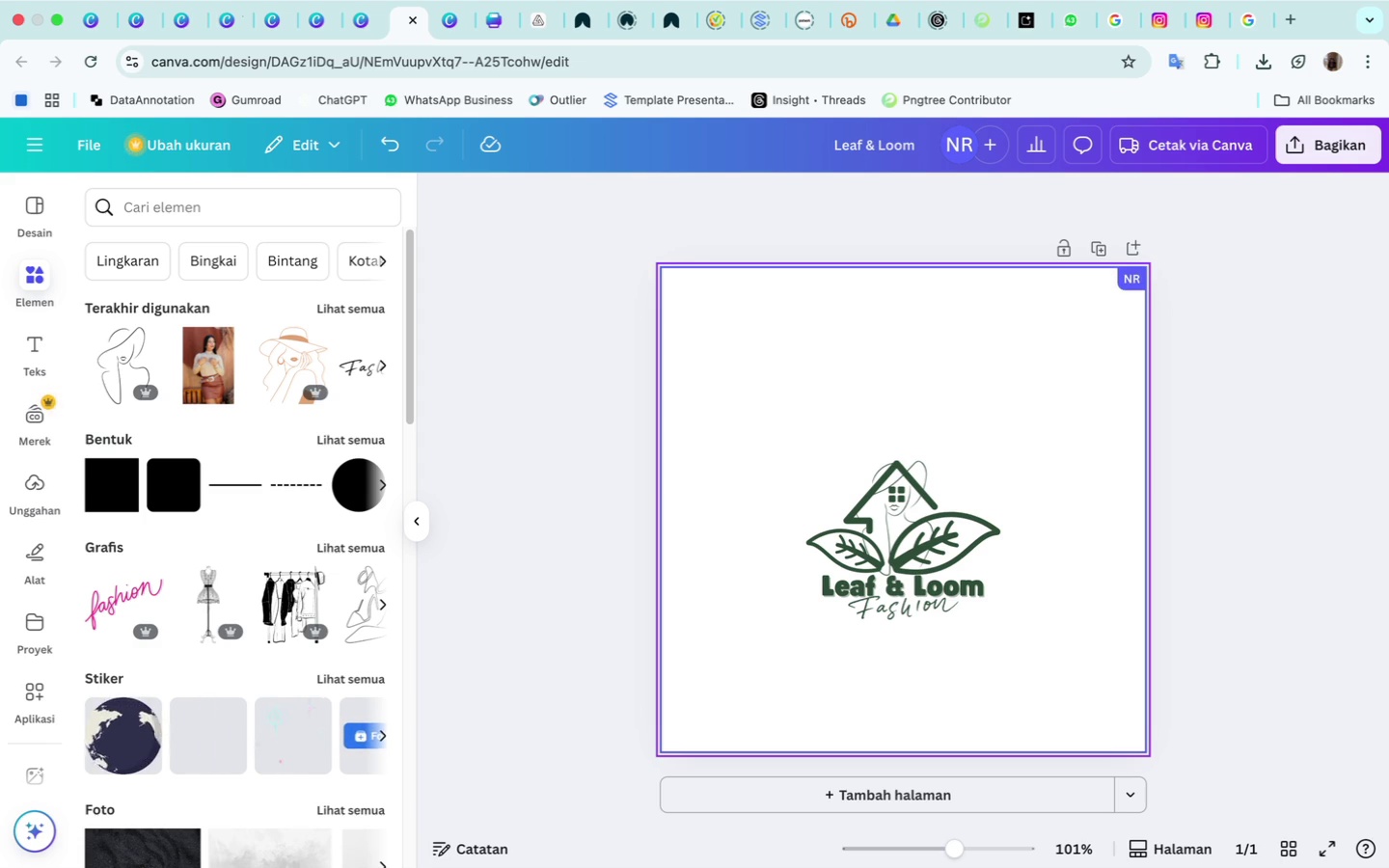 
left_click([968, 530])